 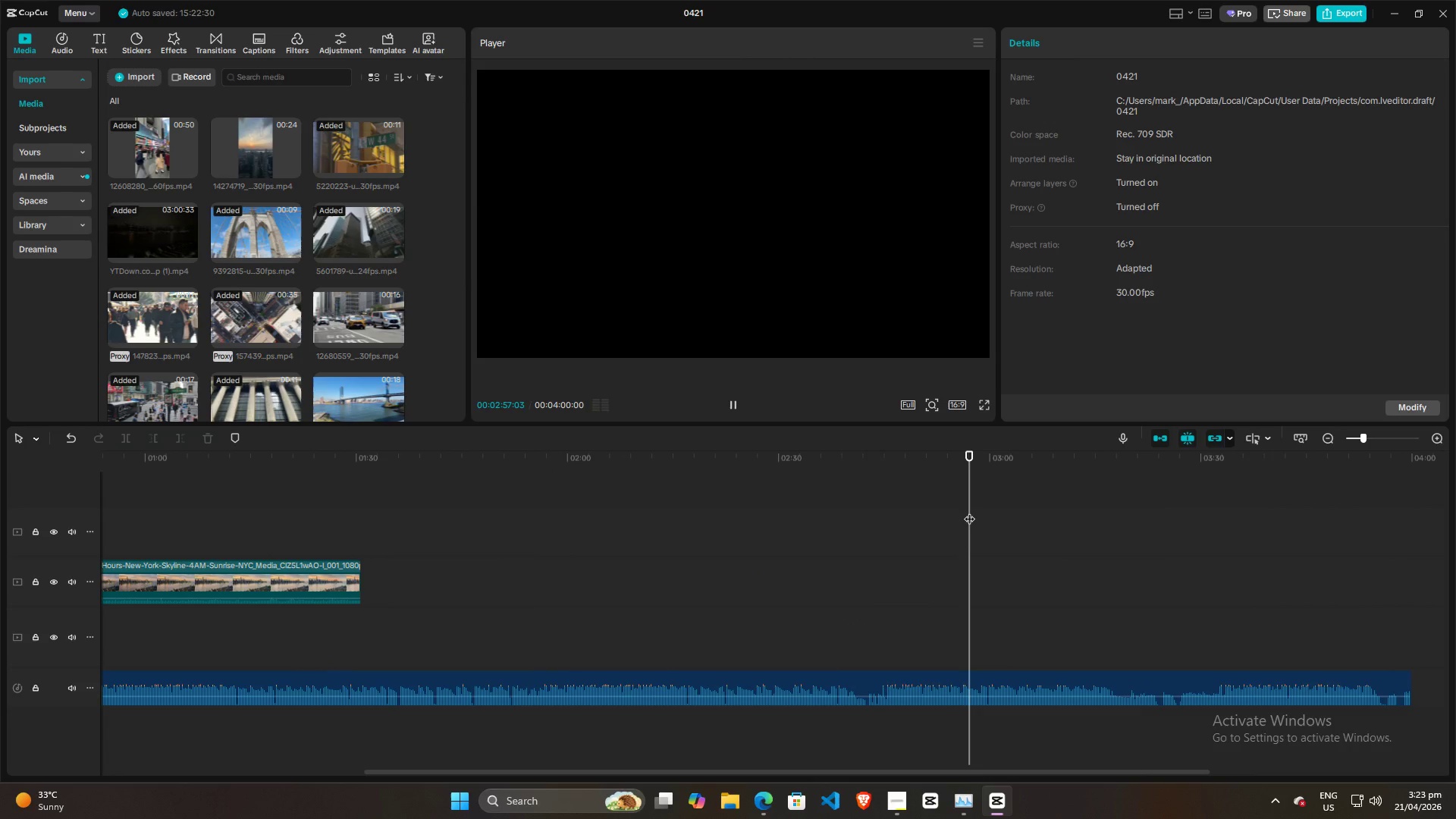 
key(Space)
 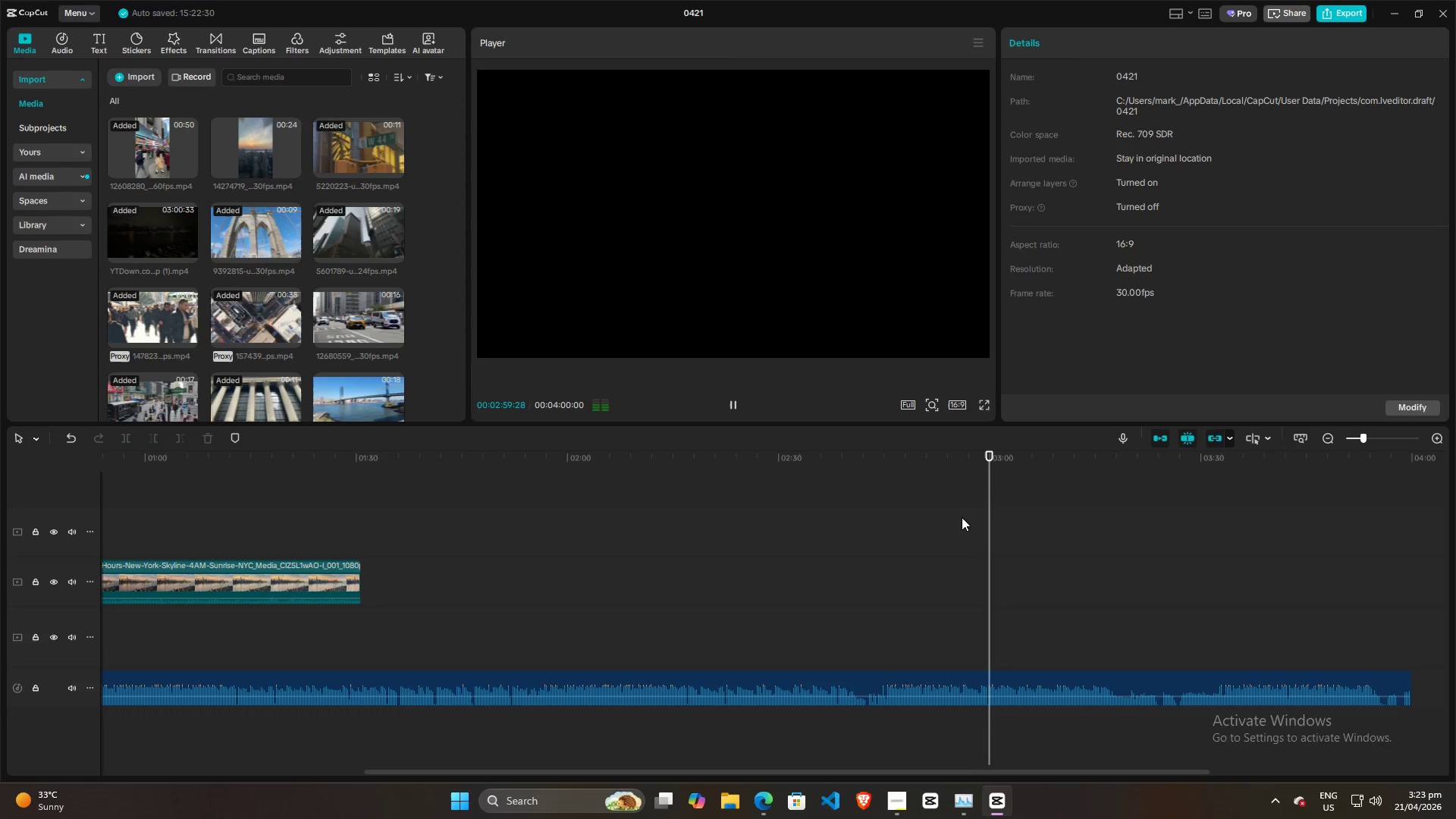 
key(Space)
 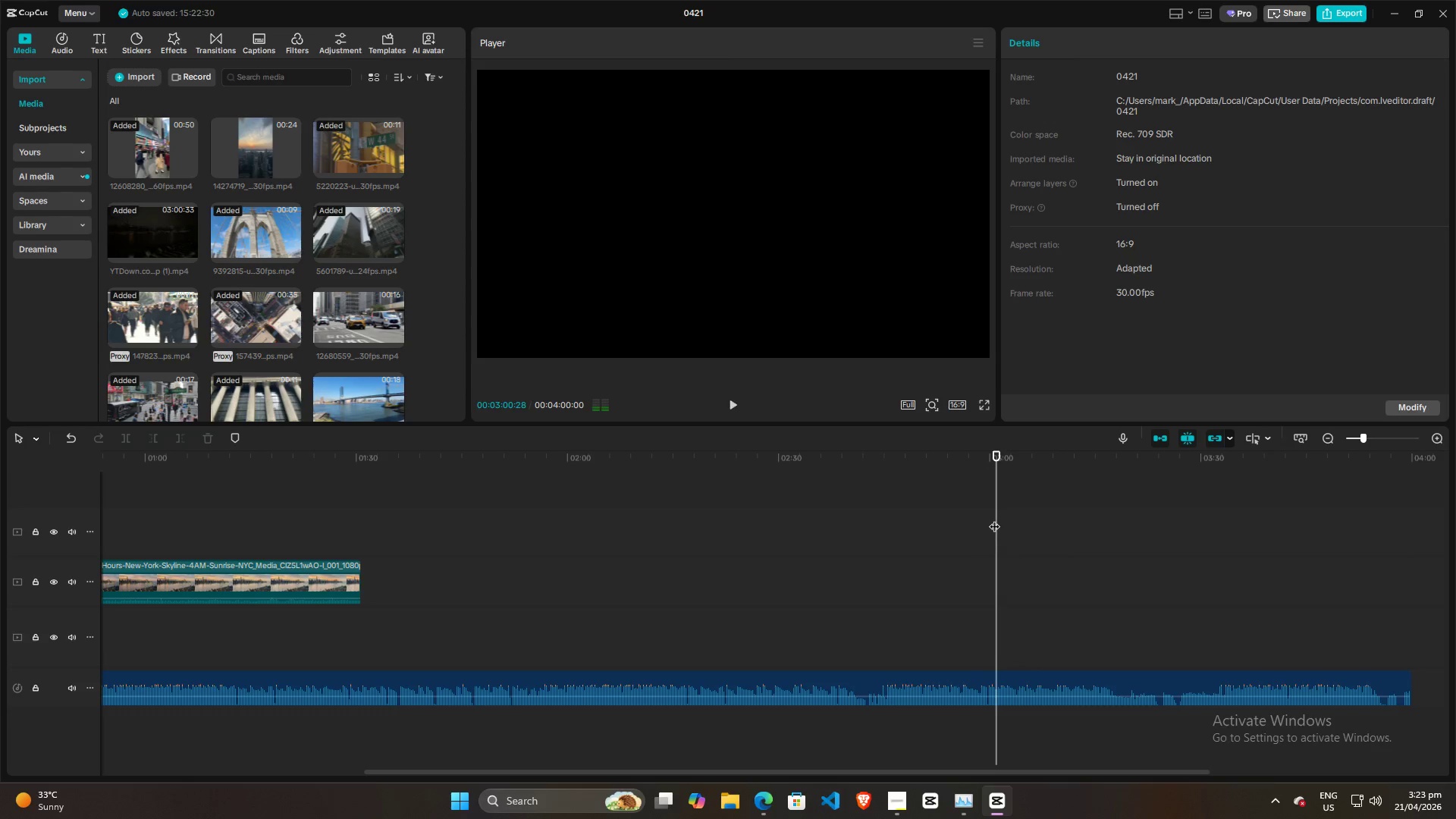 
left_click_drag(start_coordinate=[994, 519], to_coordinate=[1369, 530])
 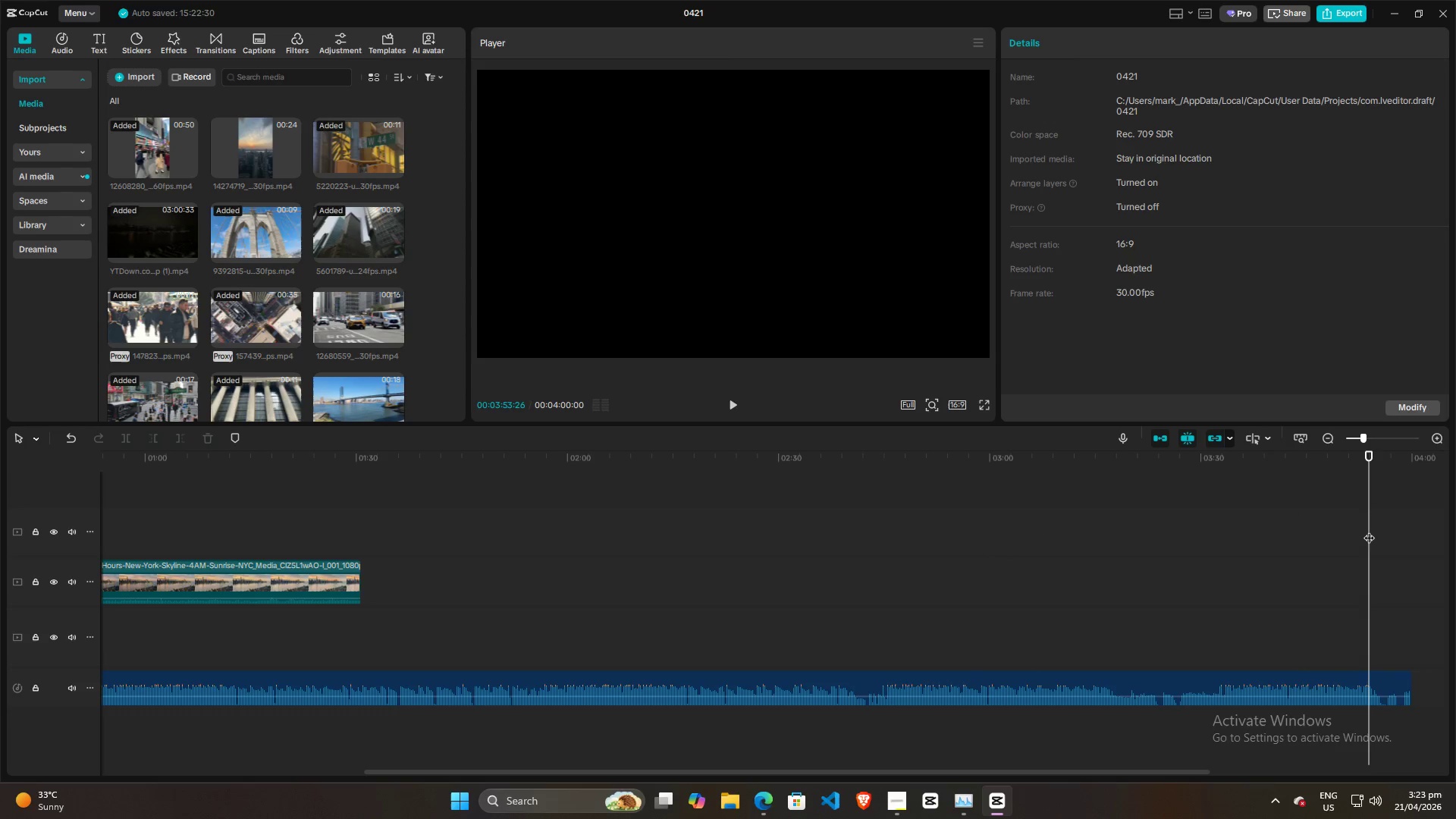 
key(Space)
 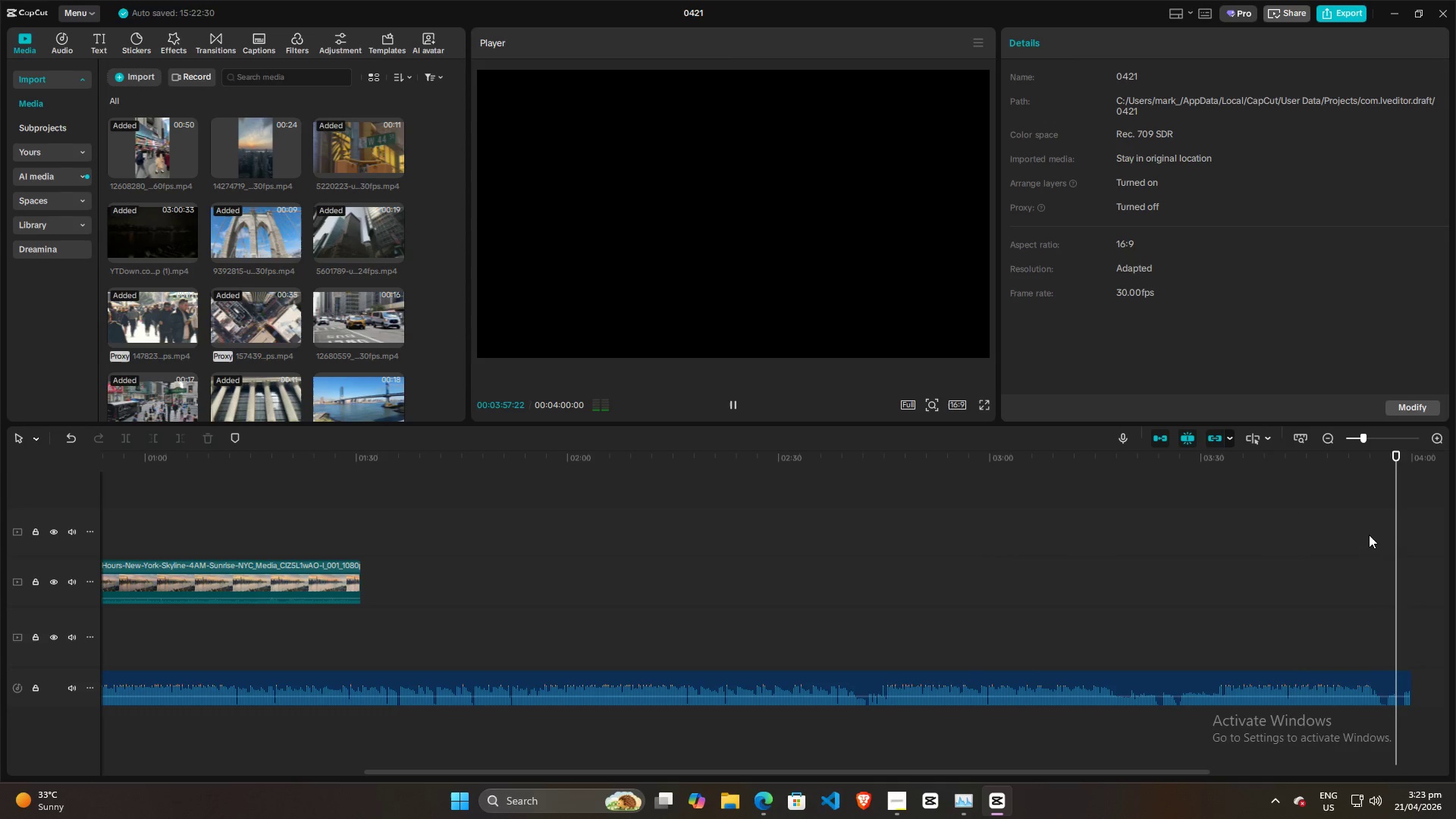 
wait(5.28)
 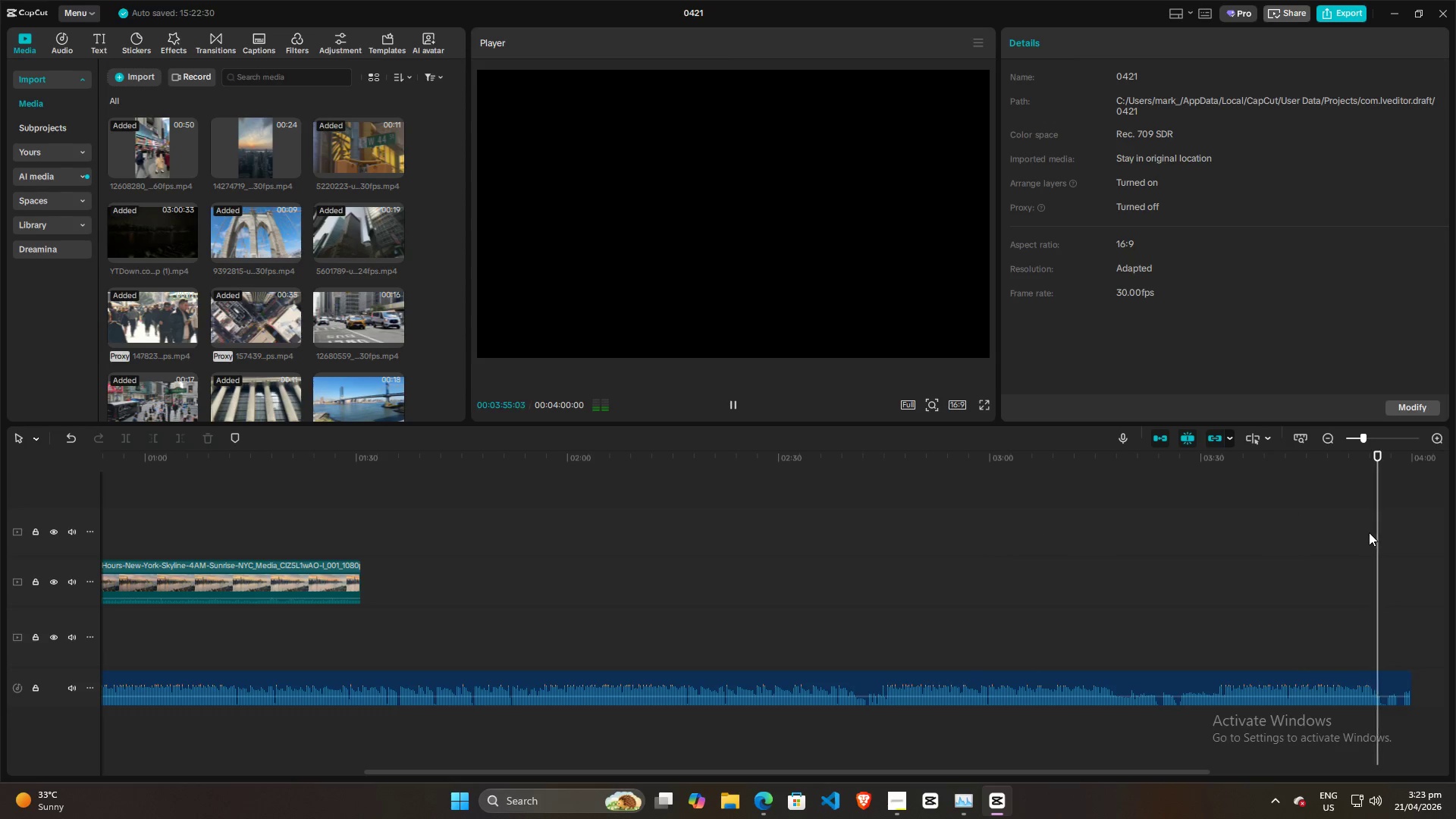 
key(Space)
 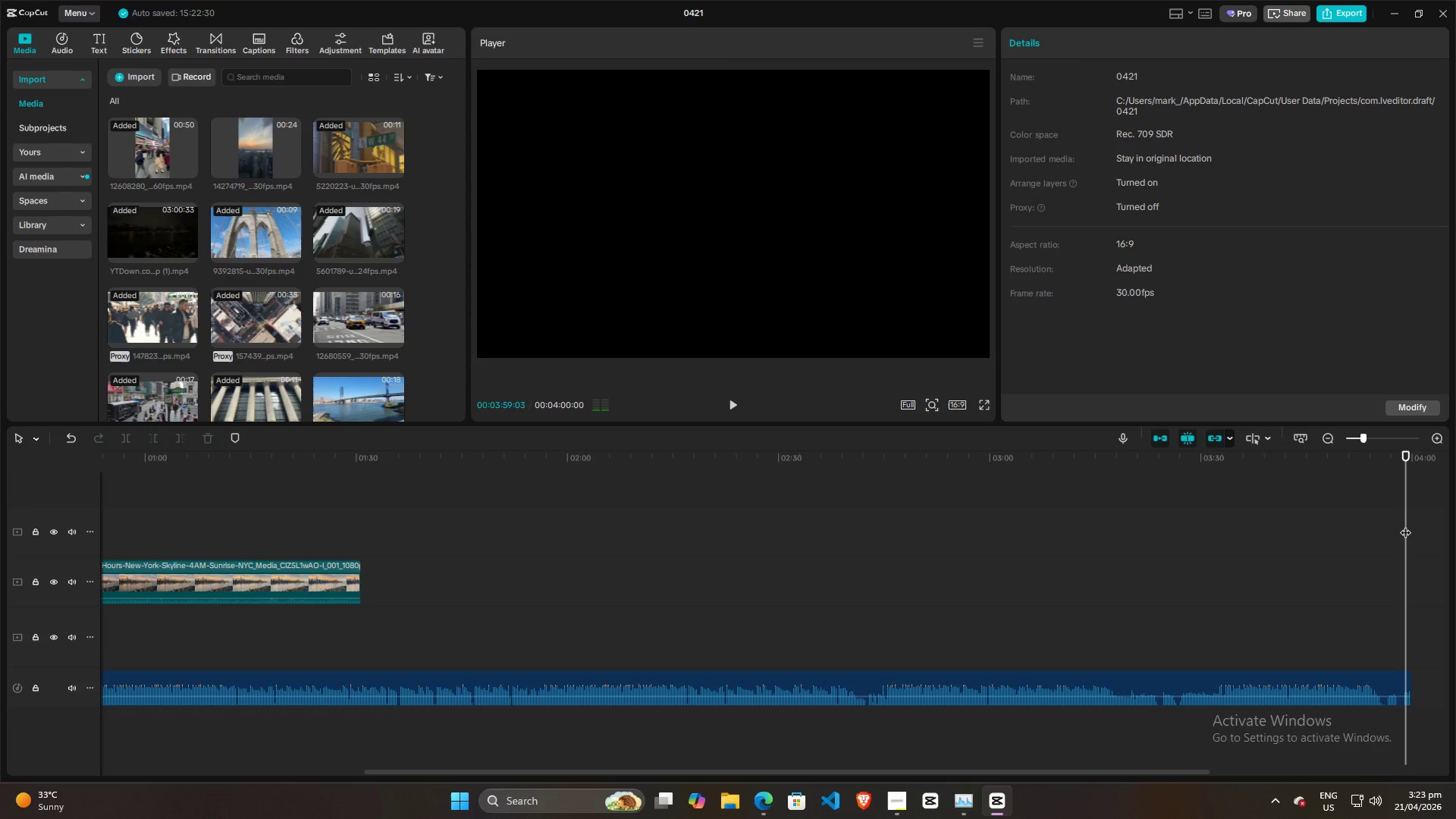 
key(Space)
 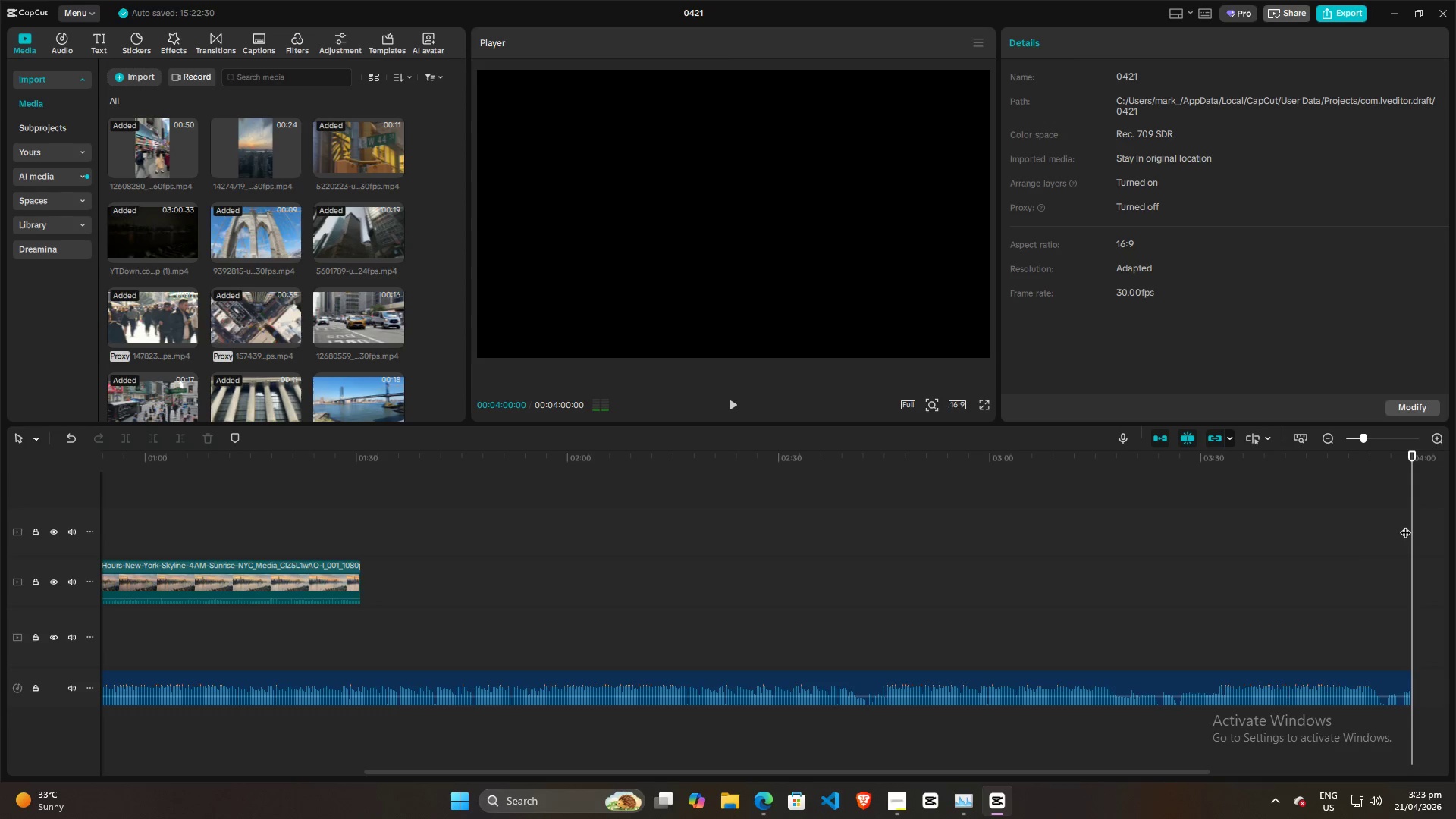 
left_click_drag(start_coordinate=[1411, 522], to_coordinate=[410, 503])
 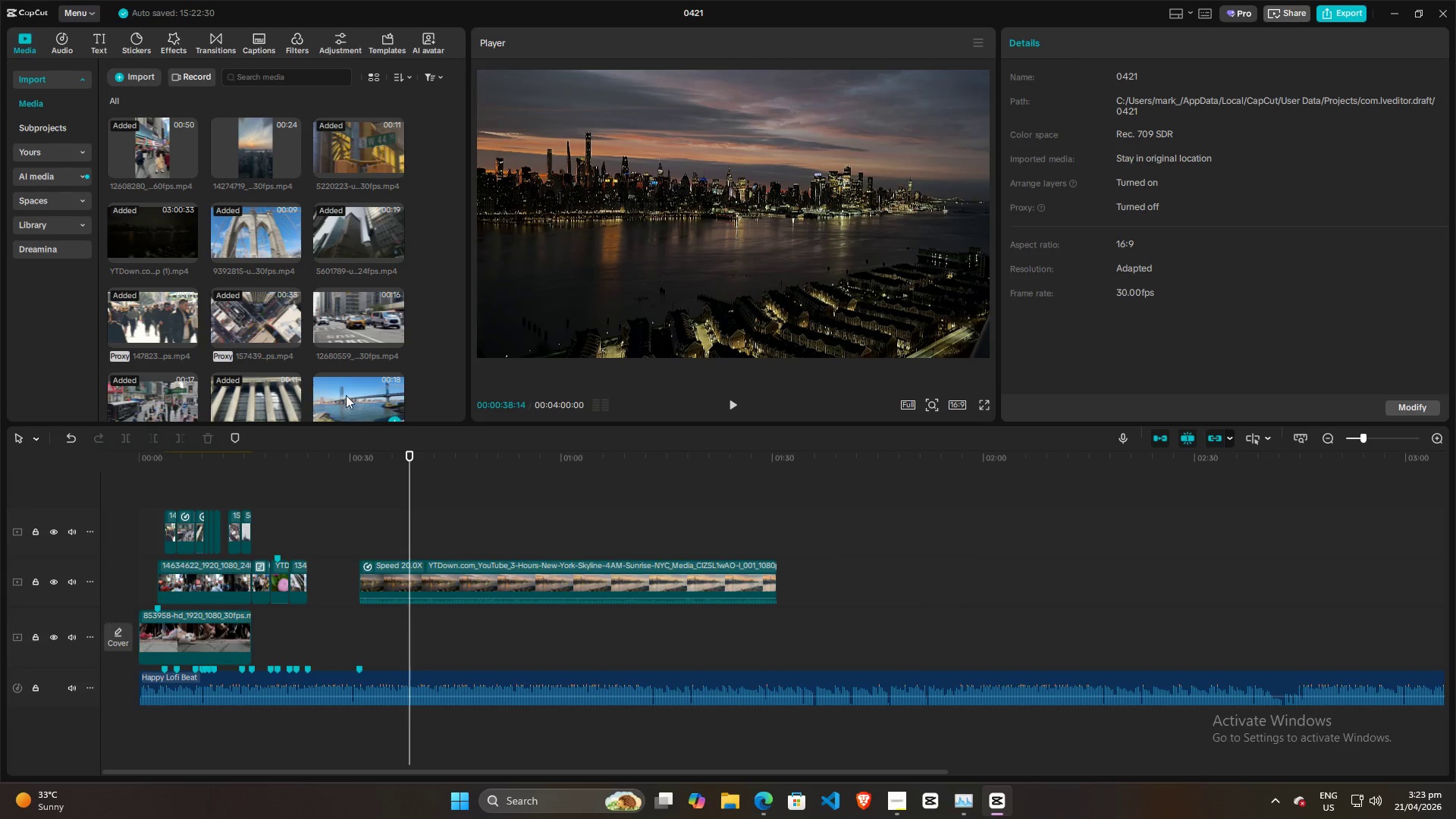 
scroll: coordinate [340, 390], scroll_direction: down, amount: 3.0
 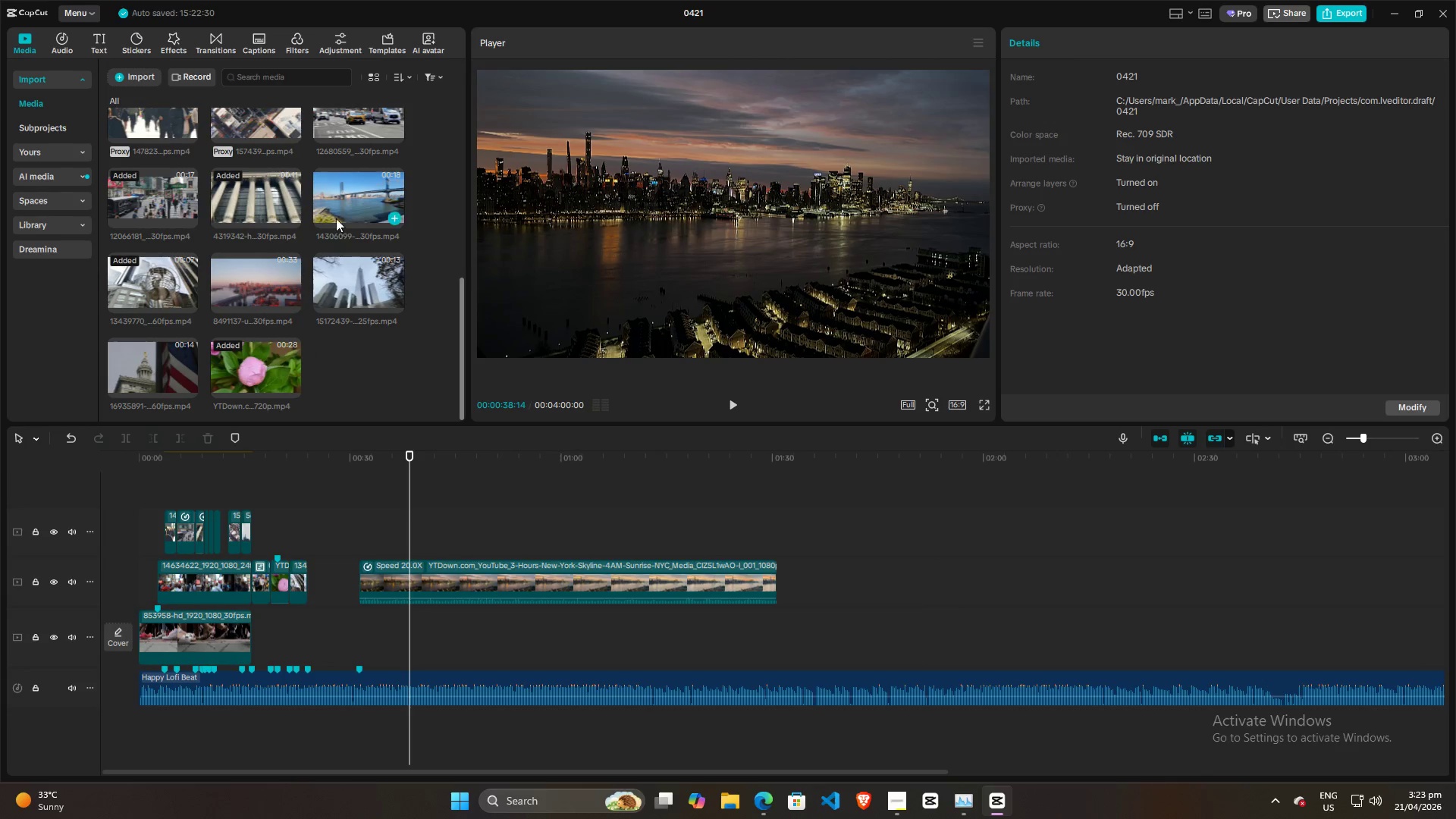 
left_click([340, 199])
 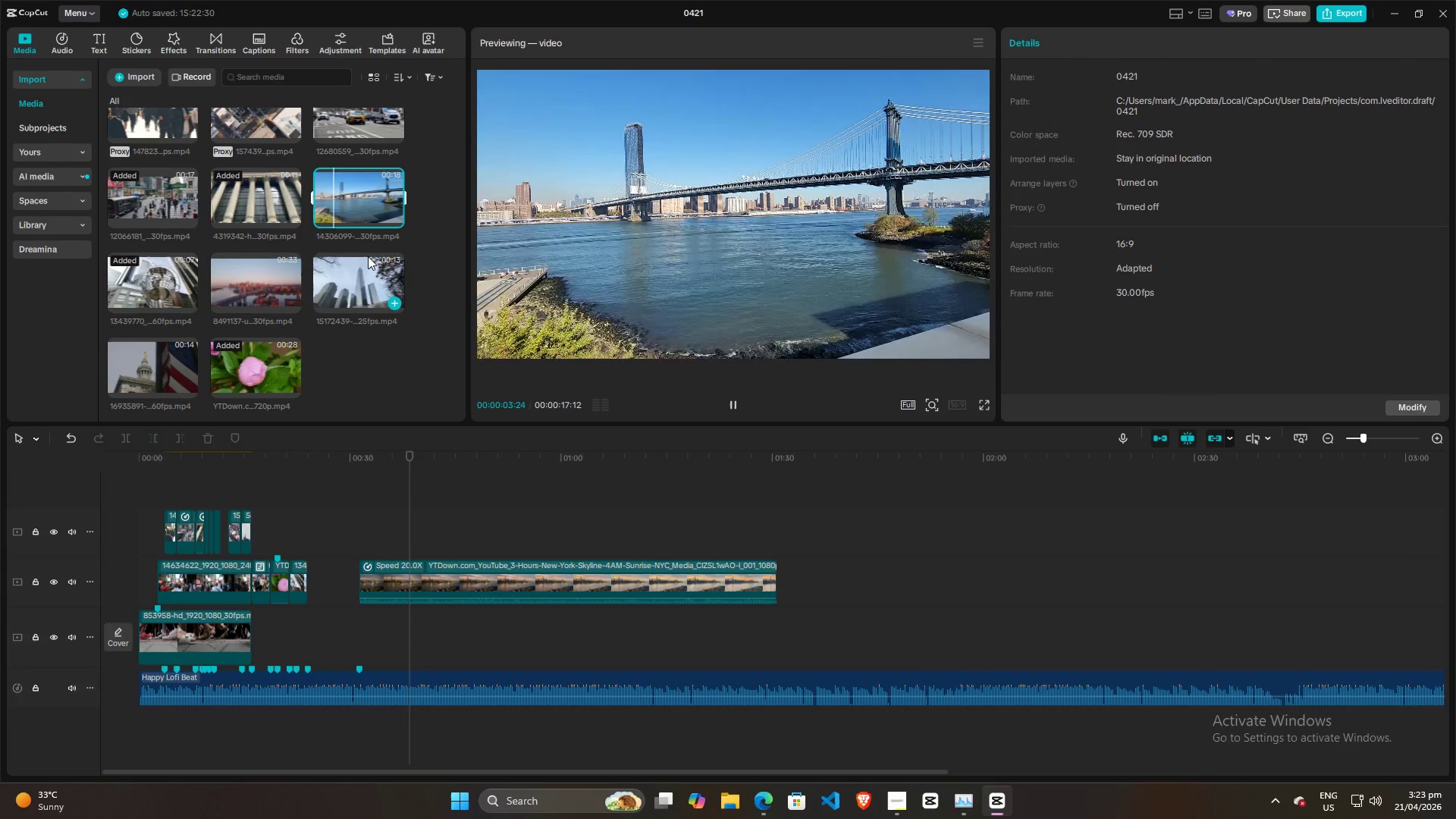 
wait(6.06)
 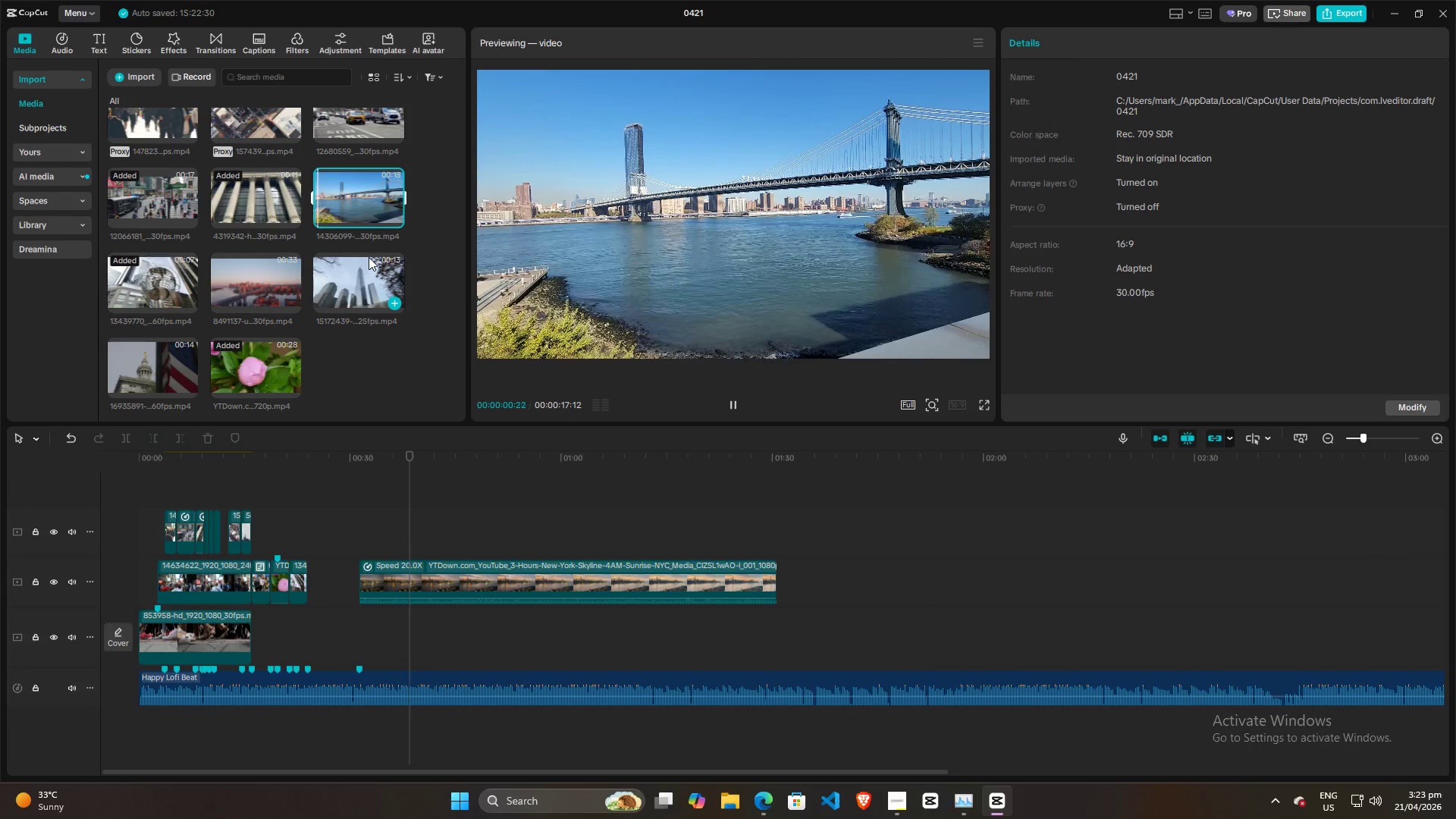 
left_click([348, 285])
 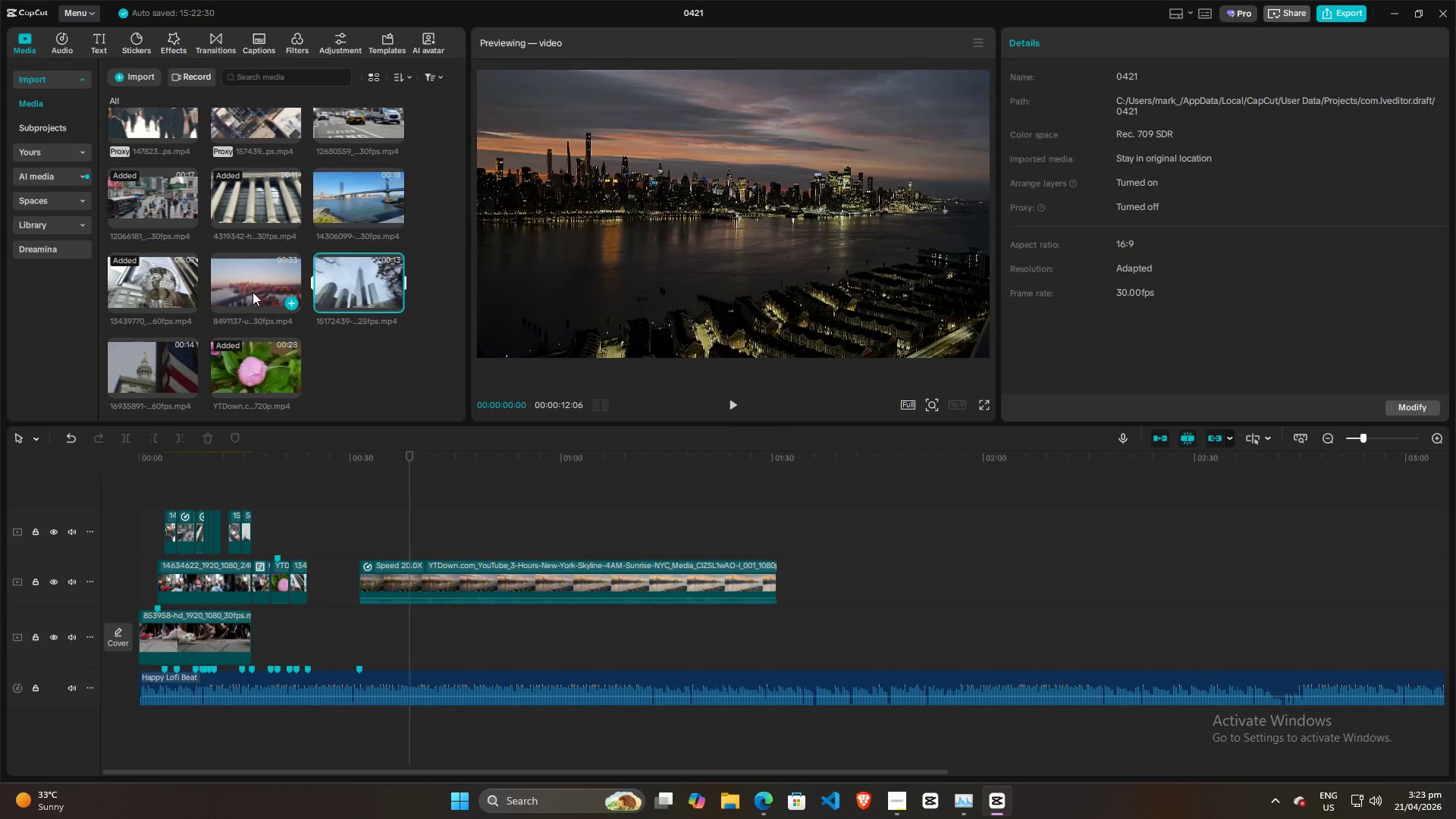 
left_click([253, 292])
 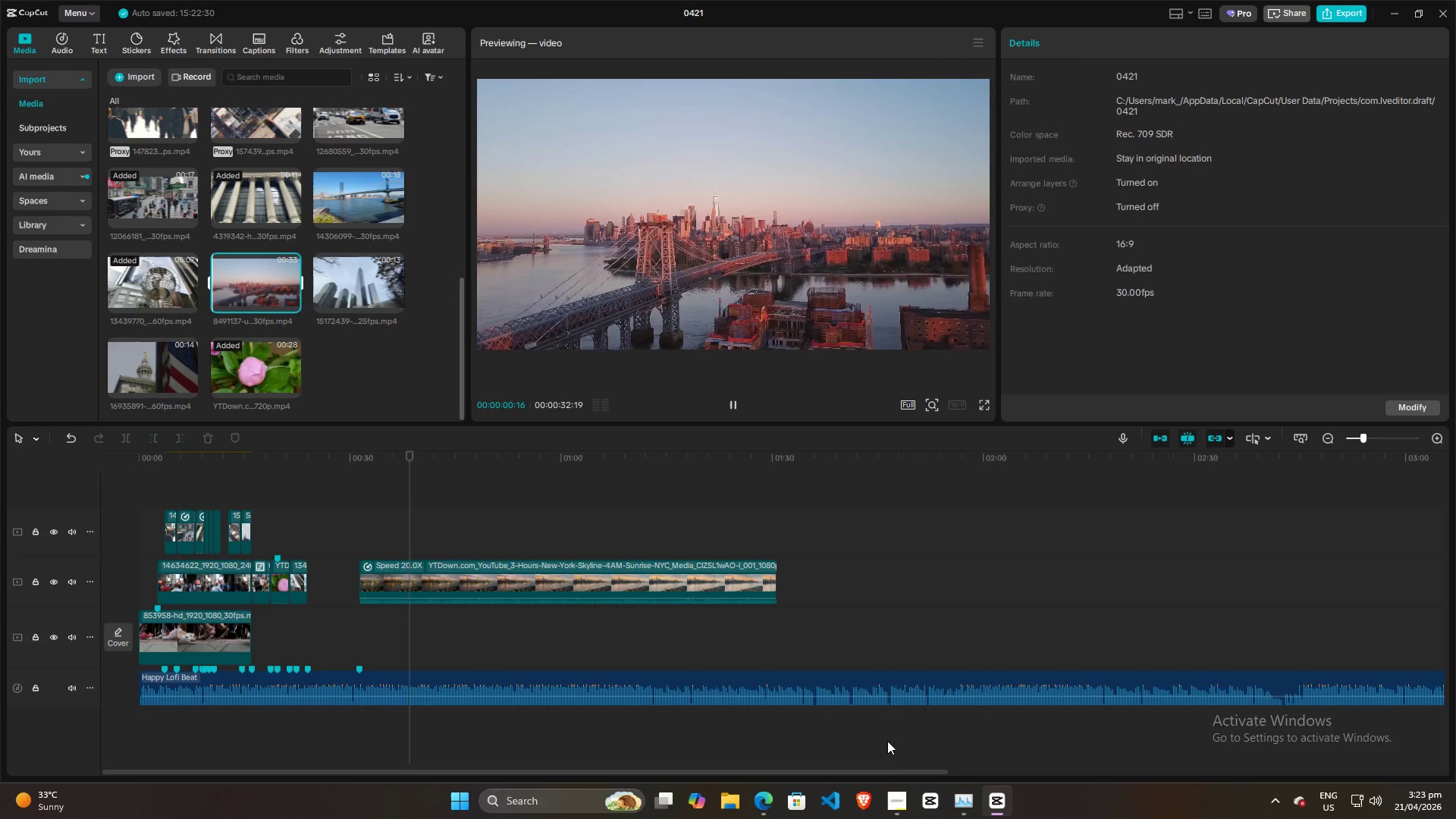 
left_click([890, 799])